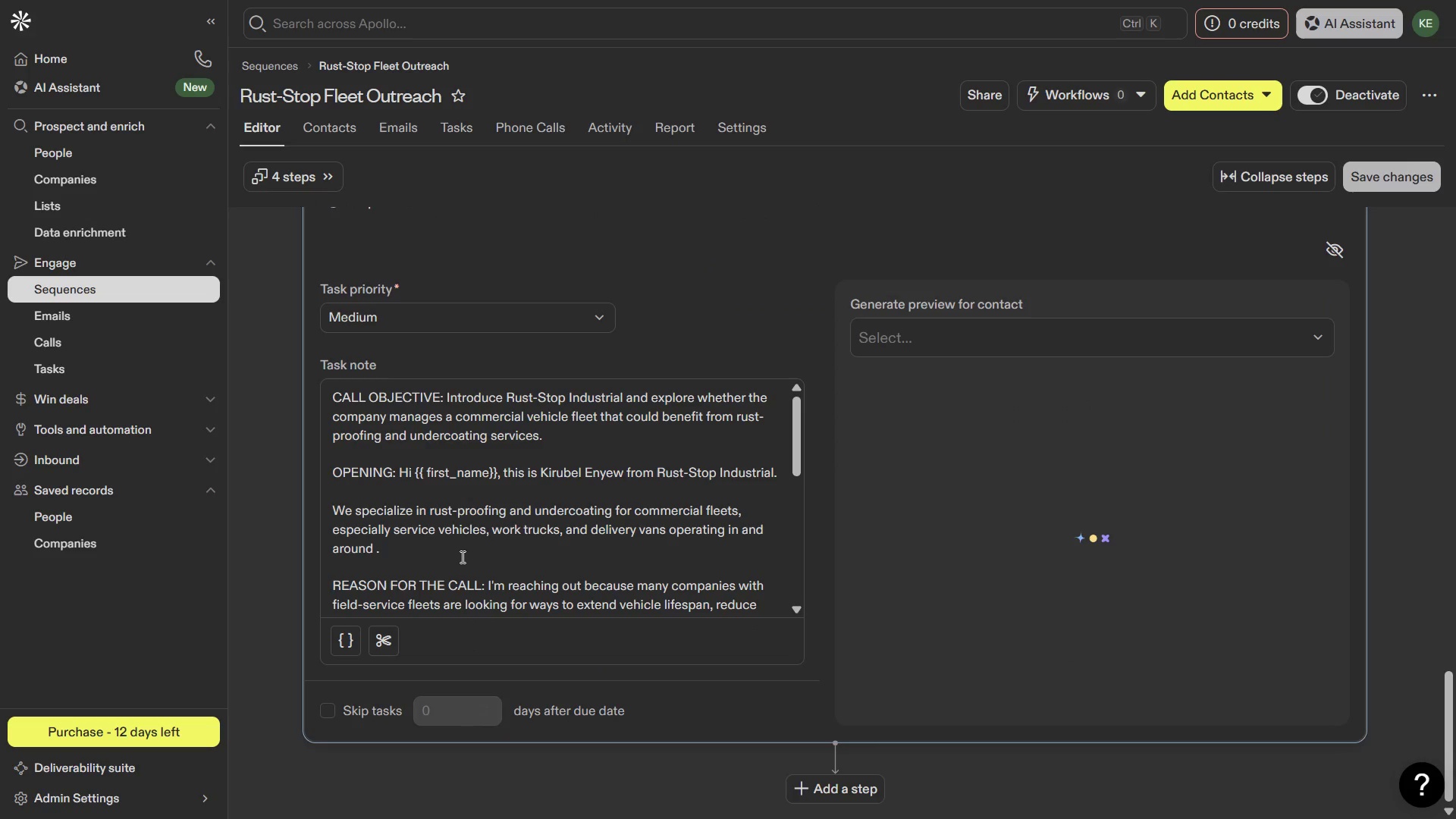 
key(Shift+BracketLeft)
 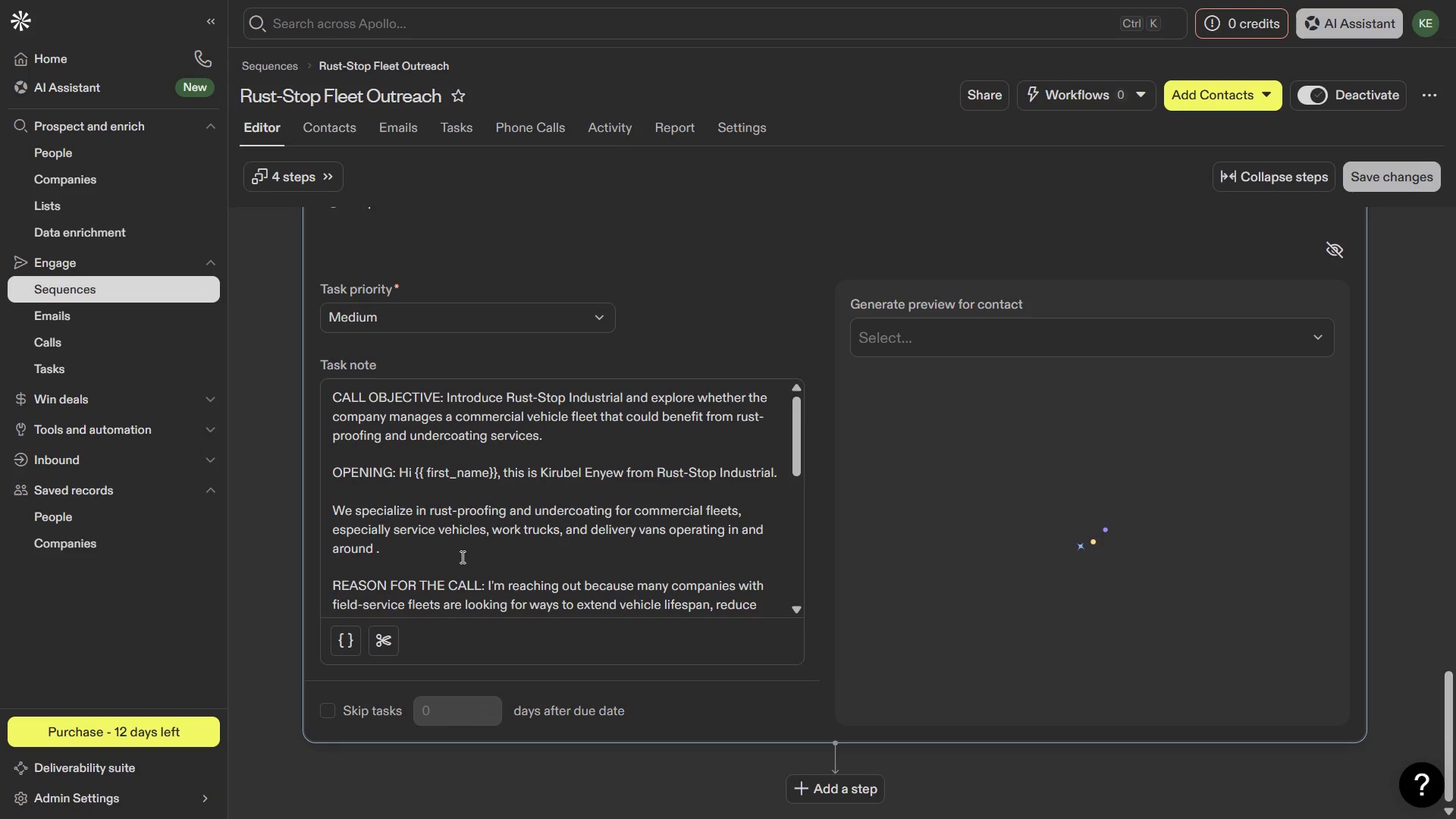 
key(Shift+BracketLeft)
 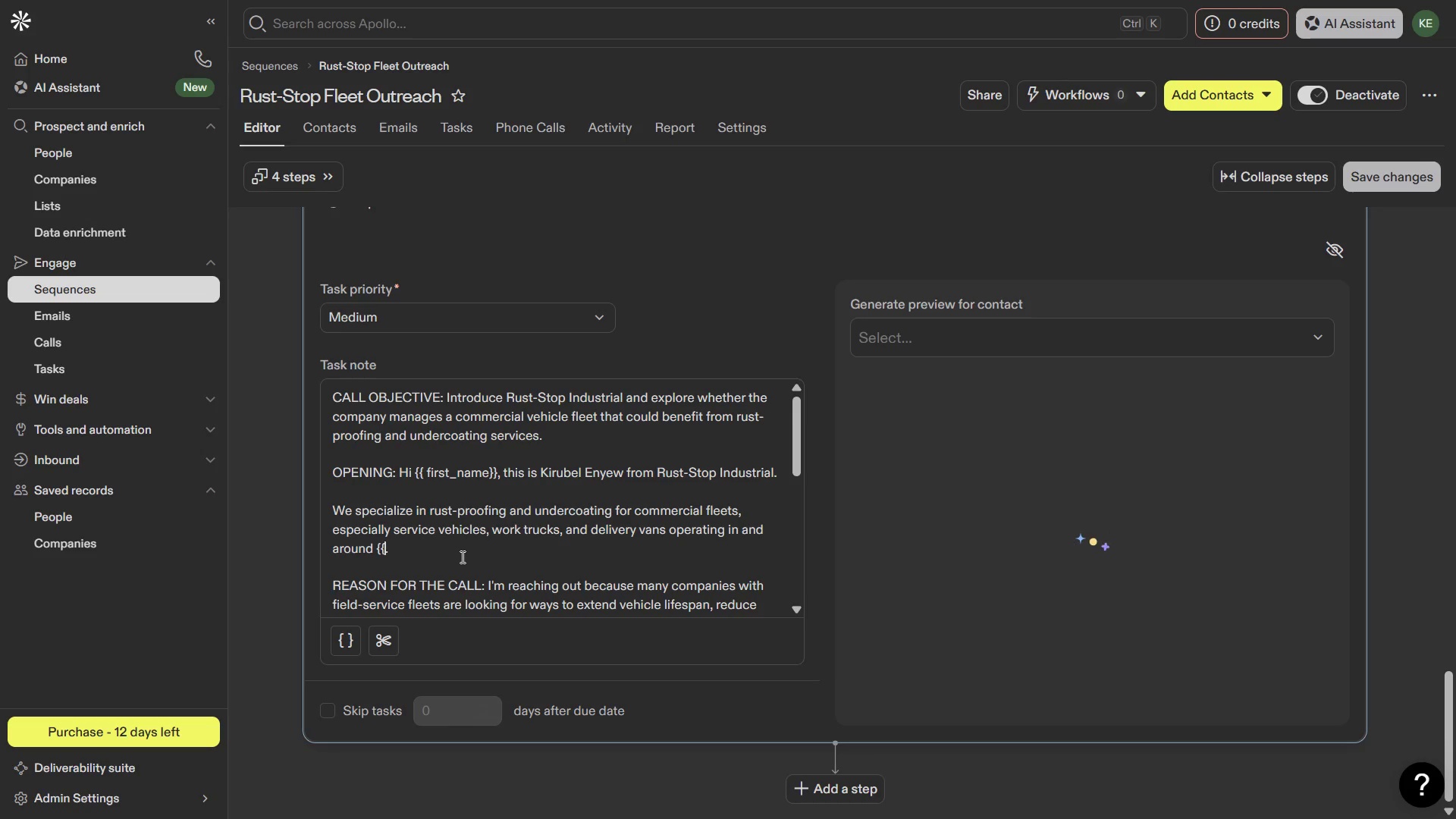 
key(Control+V)
 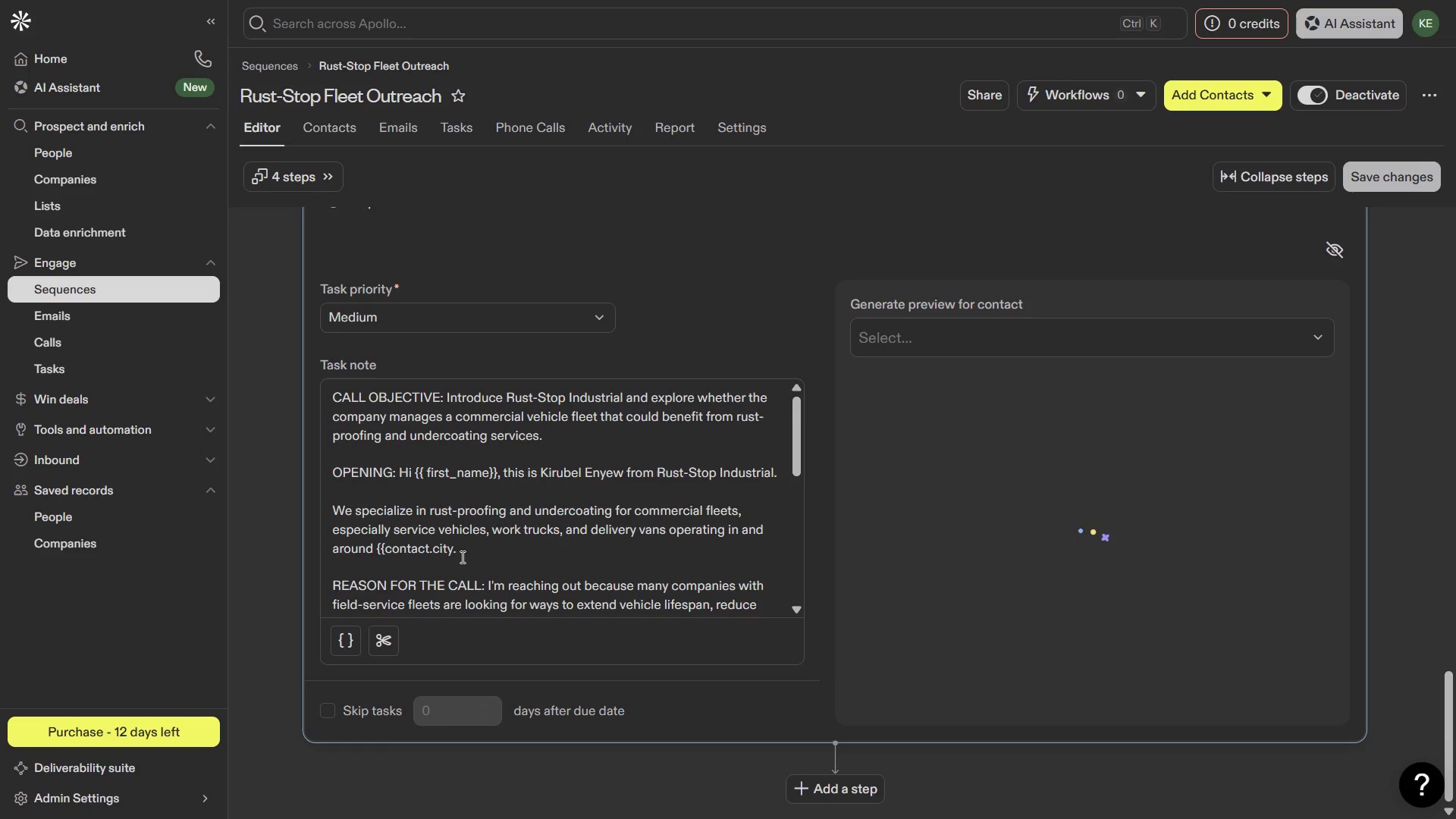 
key(Shift+BracketRight)
 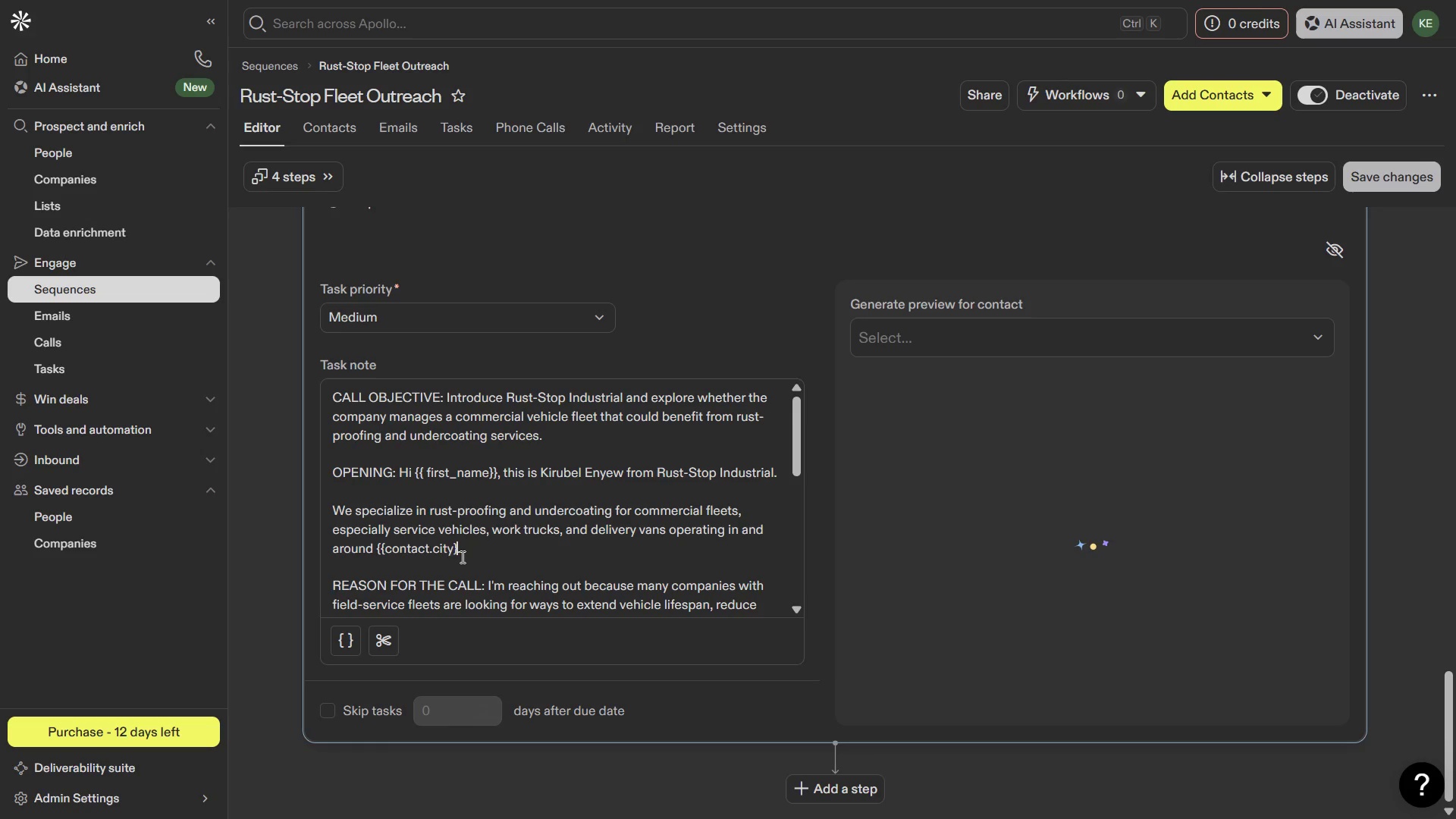 
key(Shift+BracketRight)
 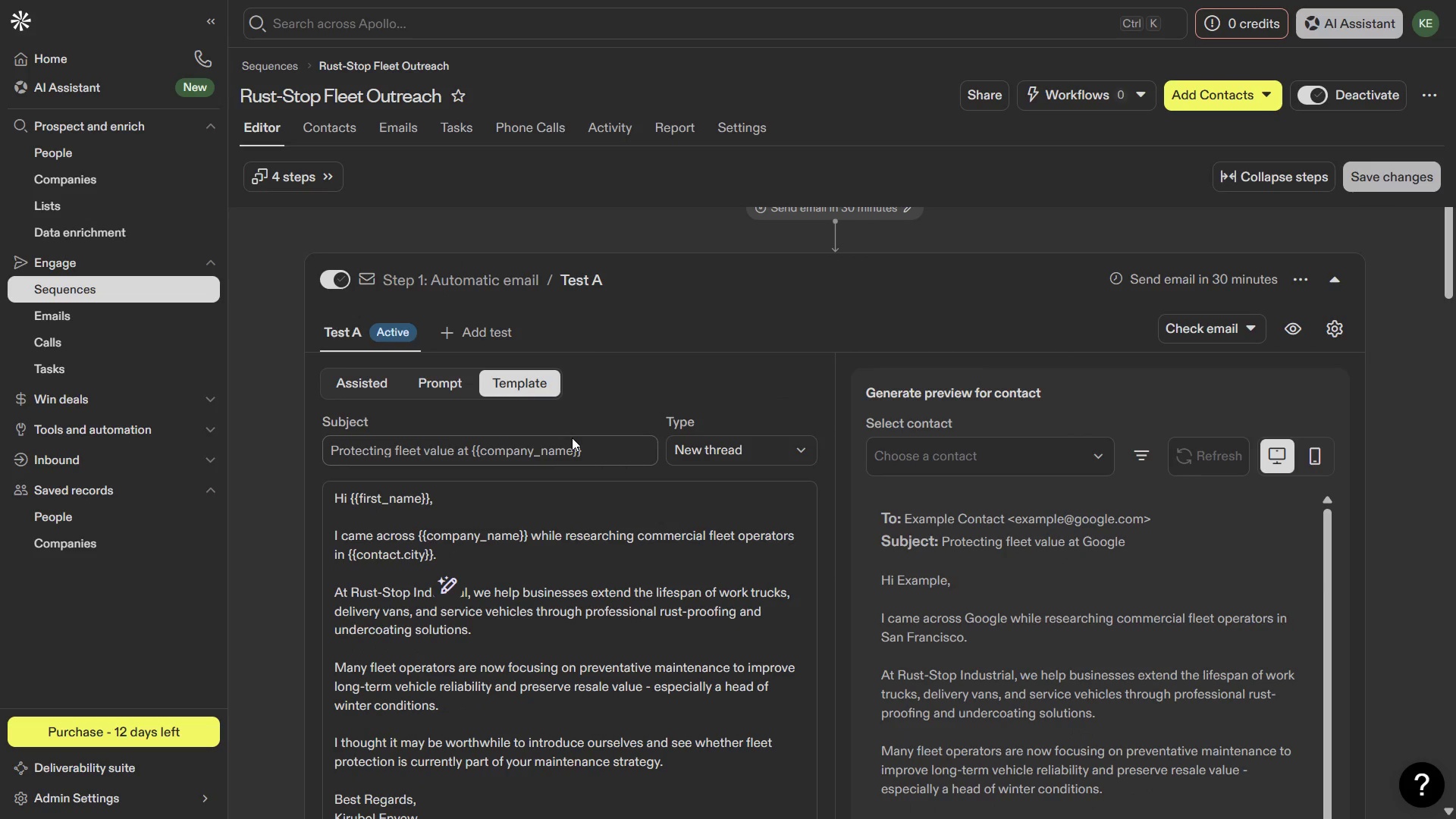 
wait(50.27)
 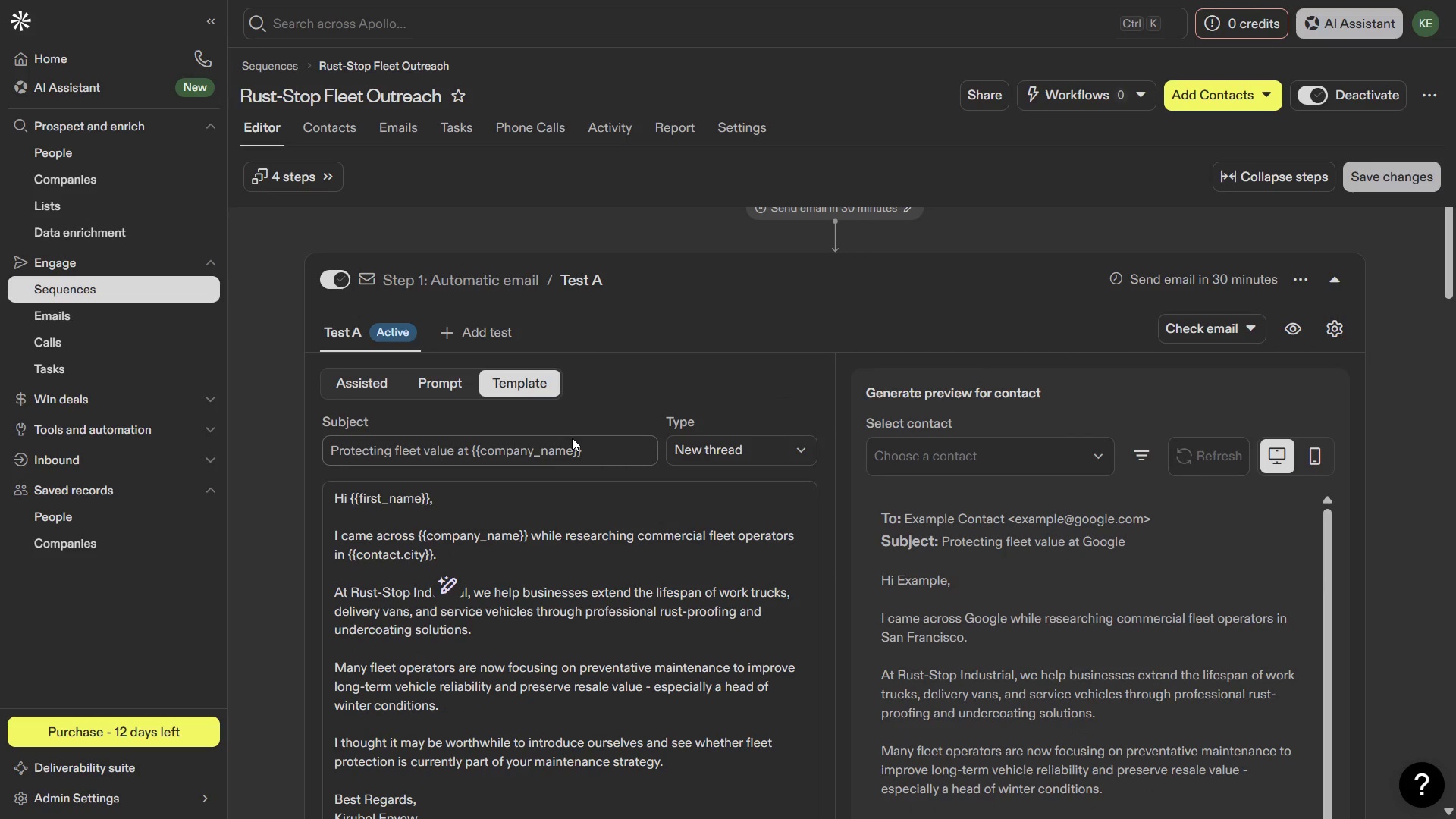 
left_click([460, 595])
 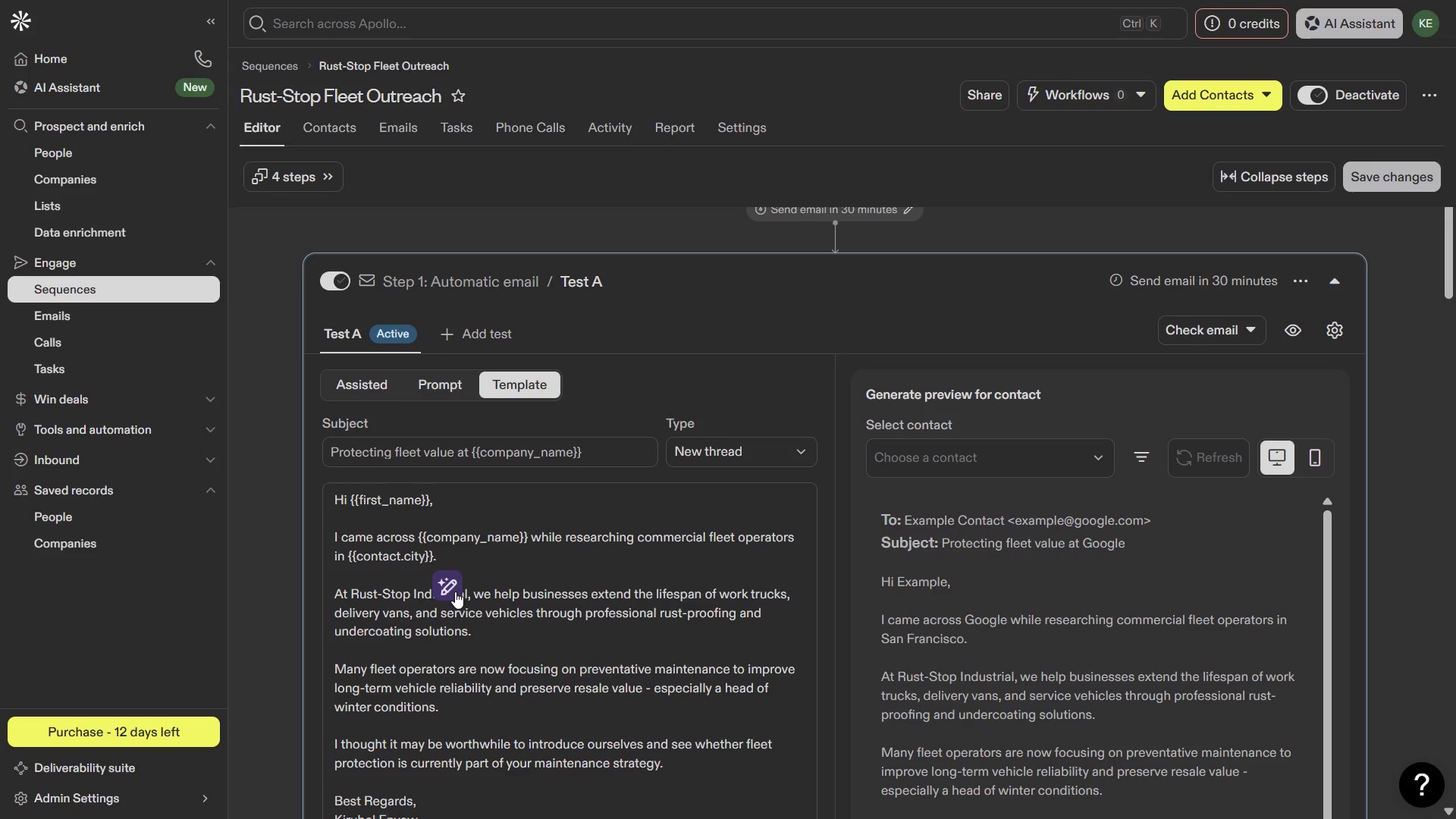 
left_click([449, 585])
 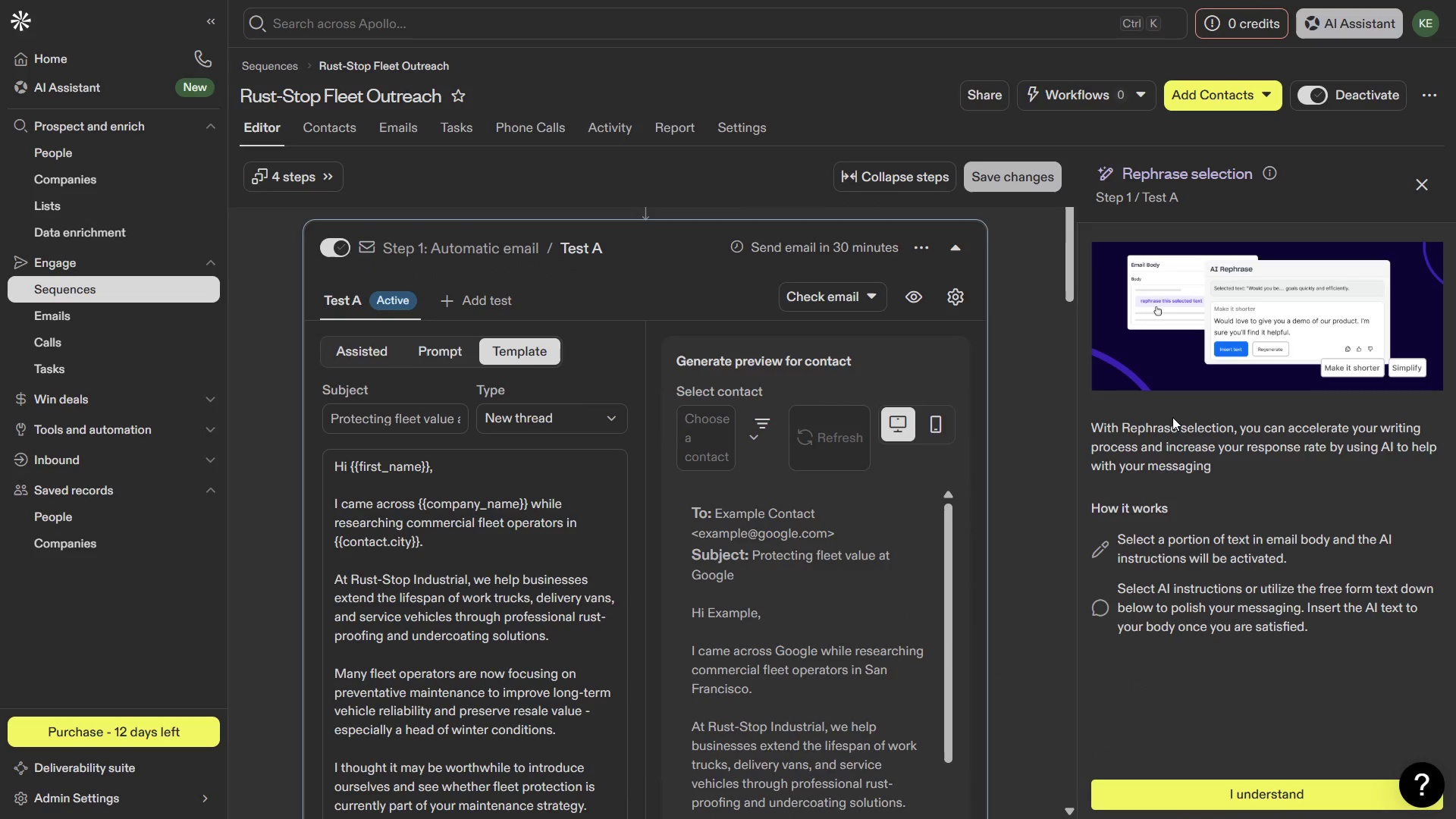 
wait(13.08)
 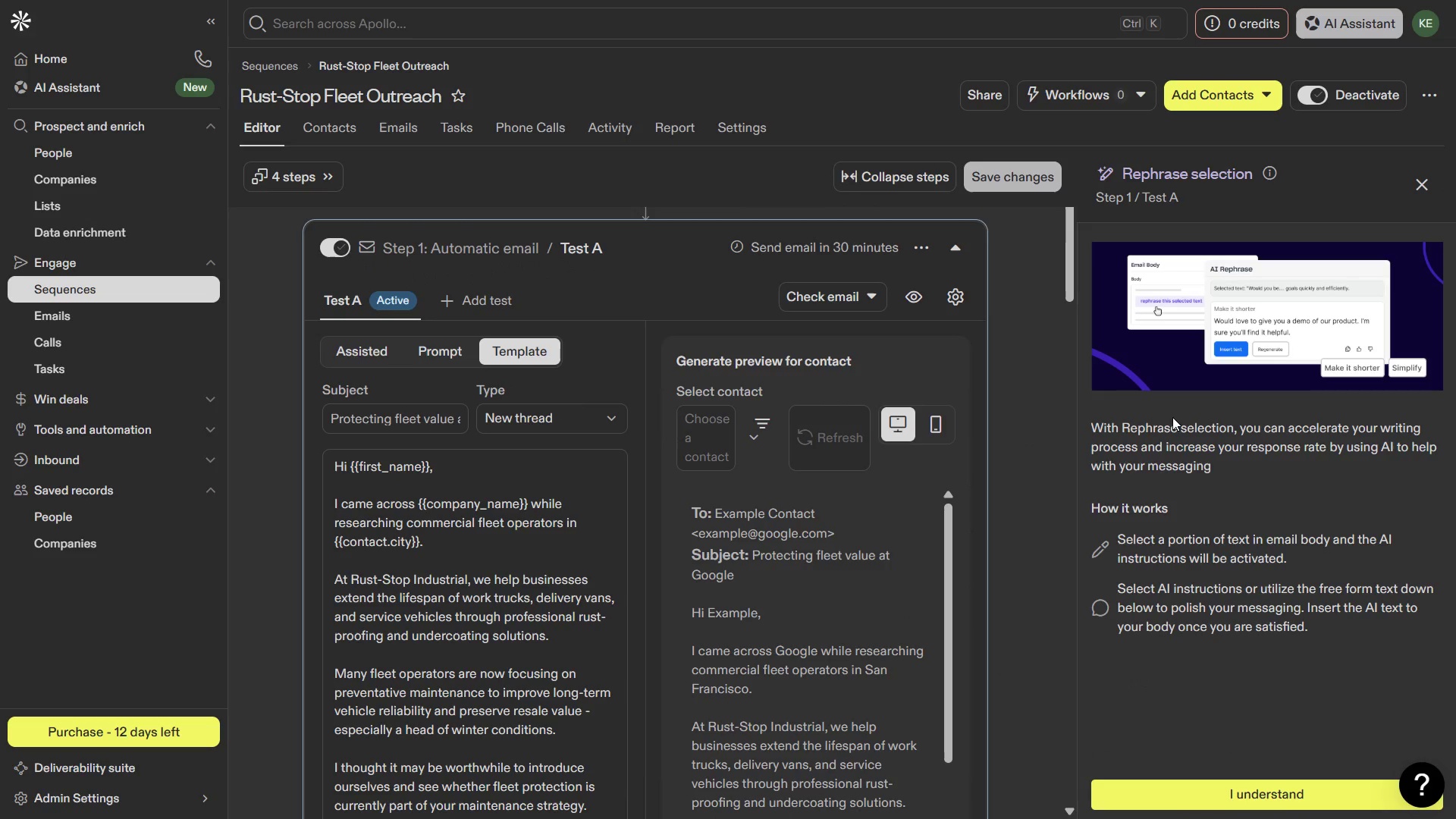 
left_click([1424, 186])
 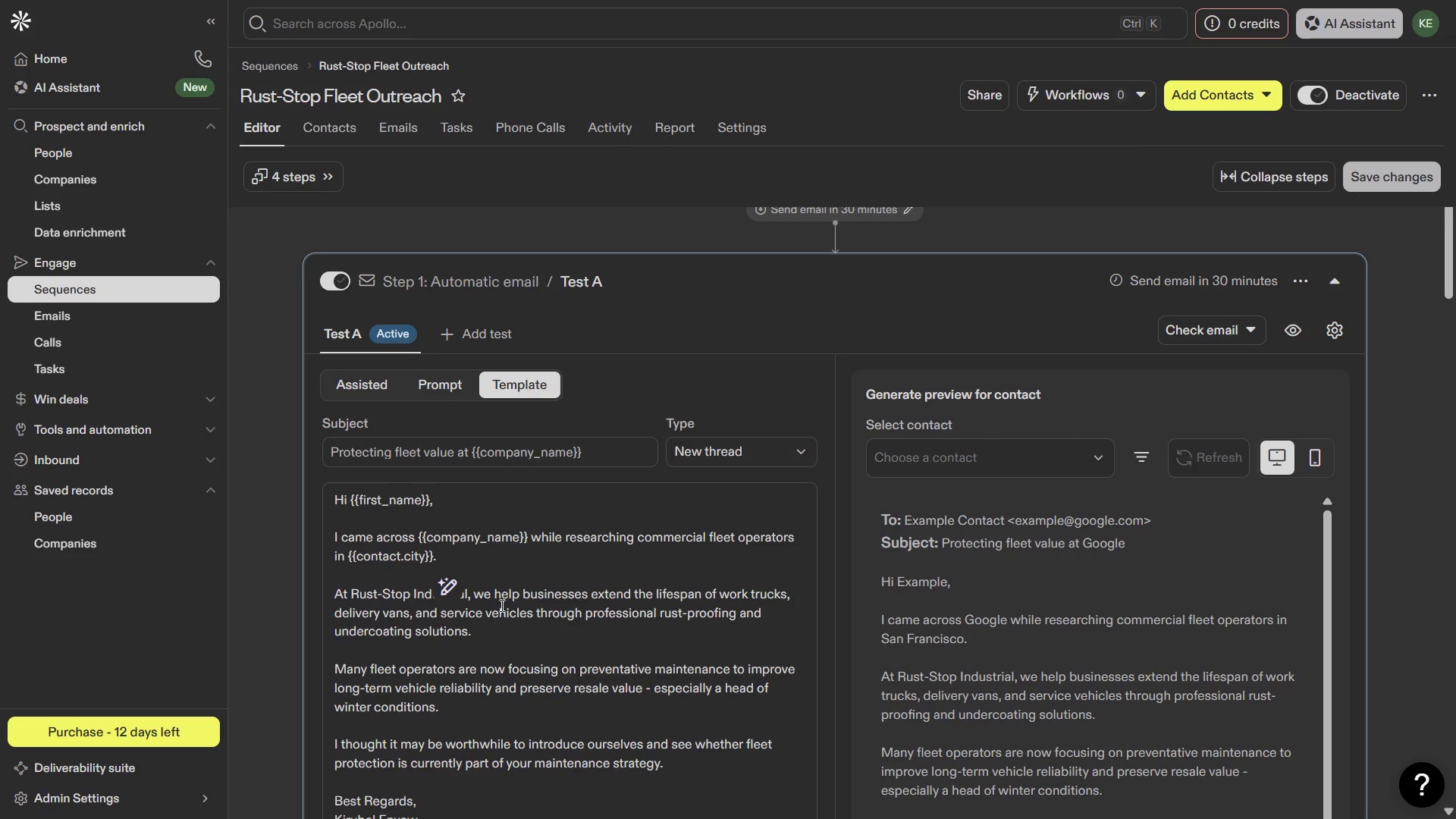 
left_click_drag(start_coordinate=[445, 584], to_coordinate=[590, 560])
 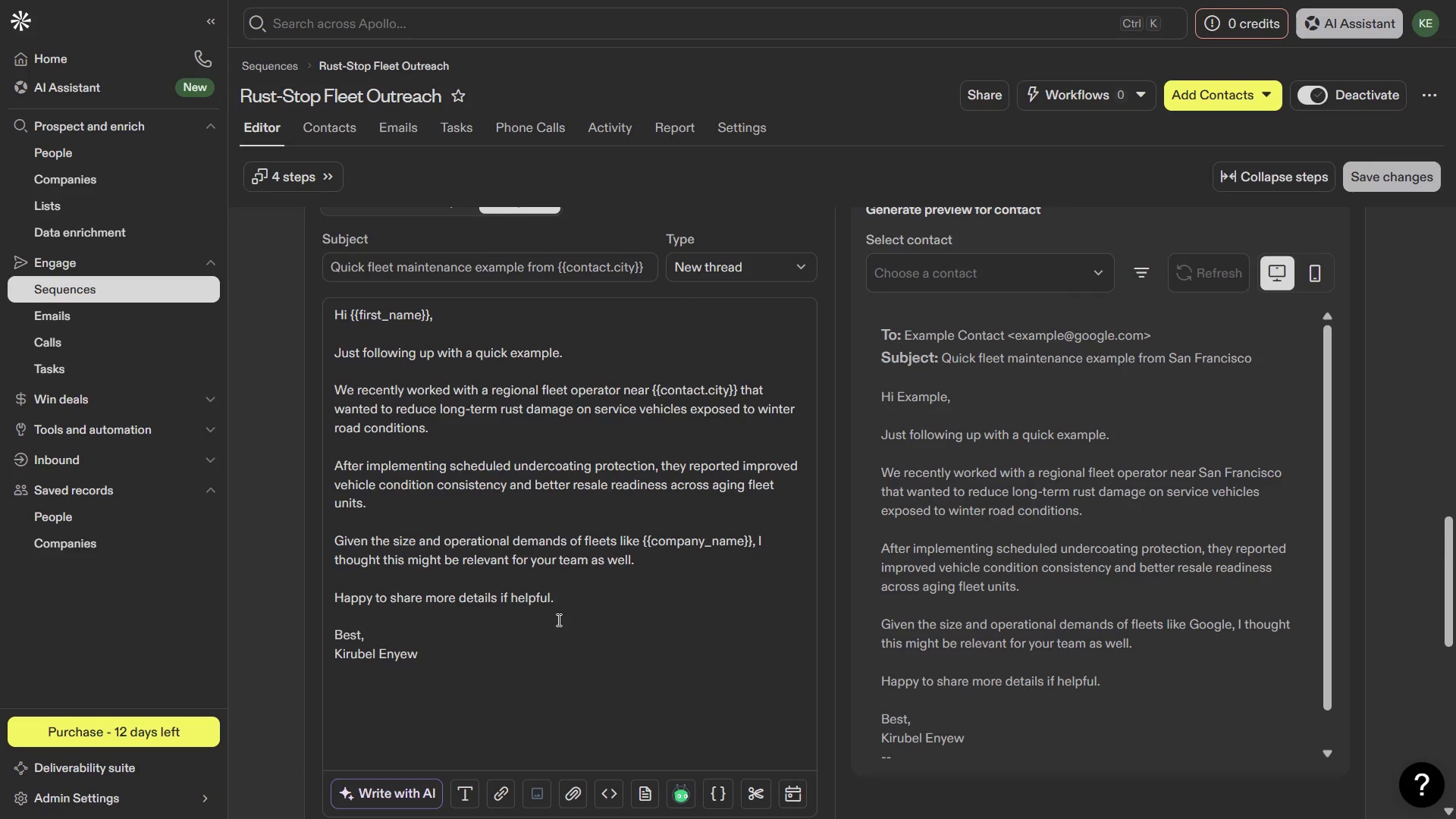 
wait(14.41)
 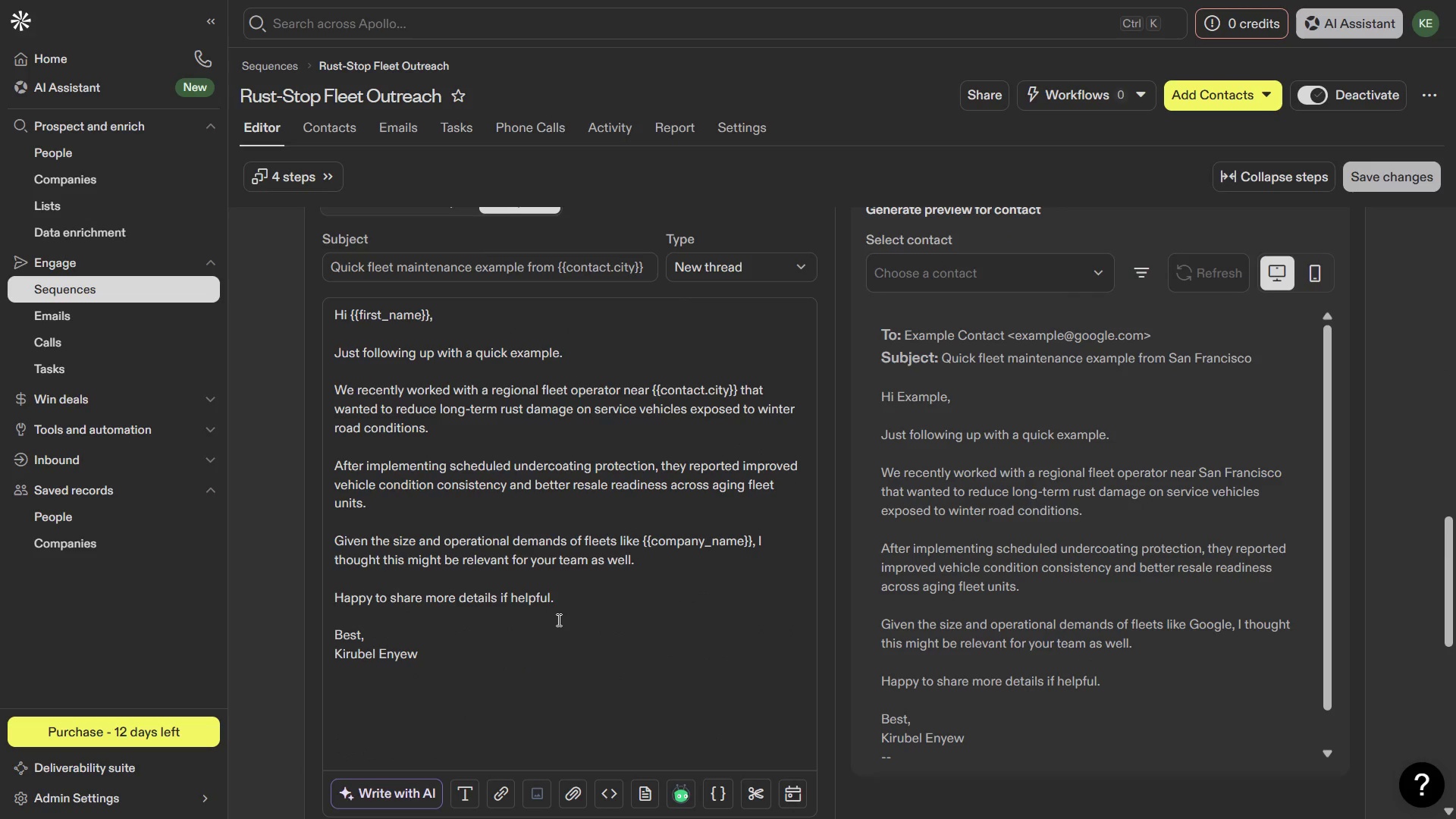 
key(Meta+MetaLeft)
 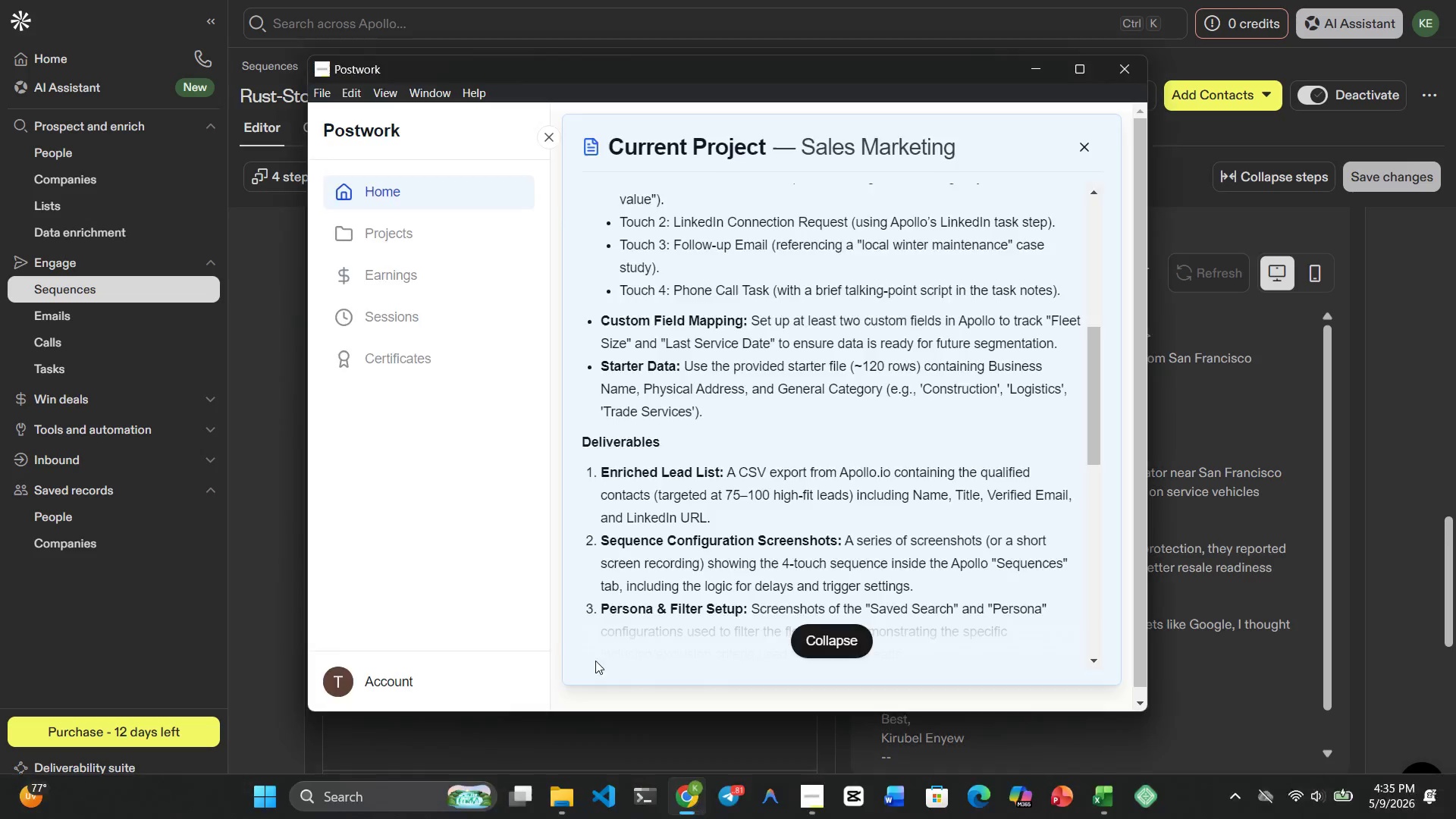 
key(Meta+7)